 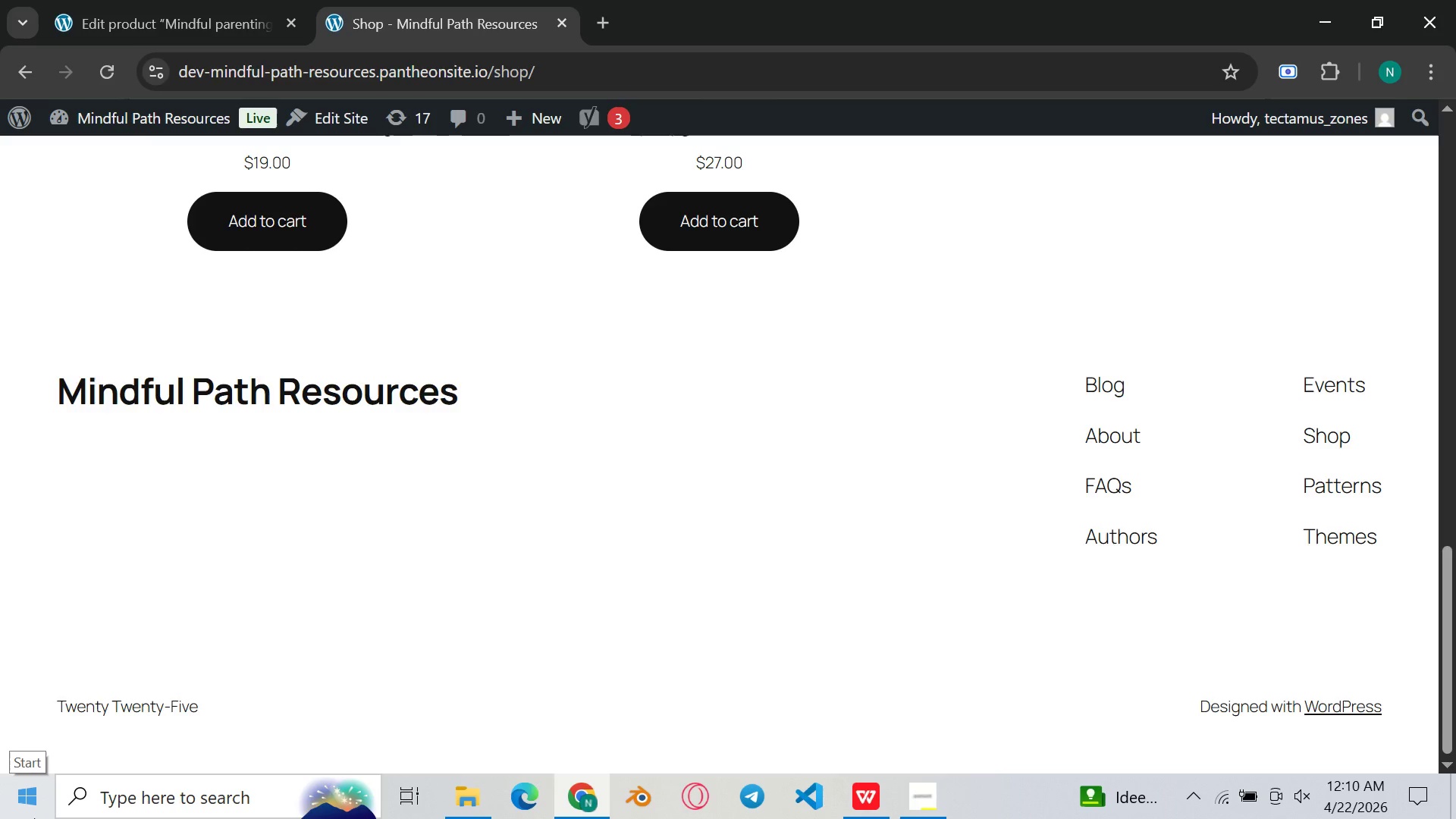 
left_click([141, 0])
 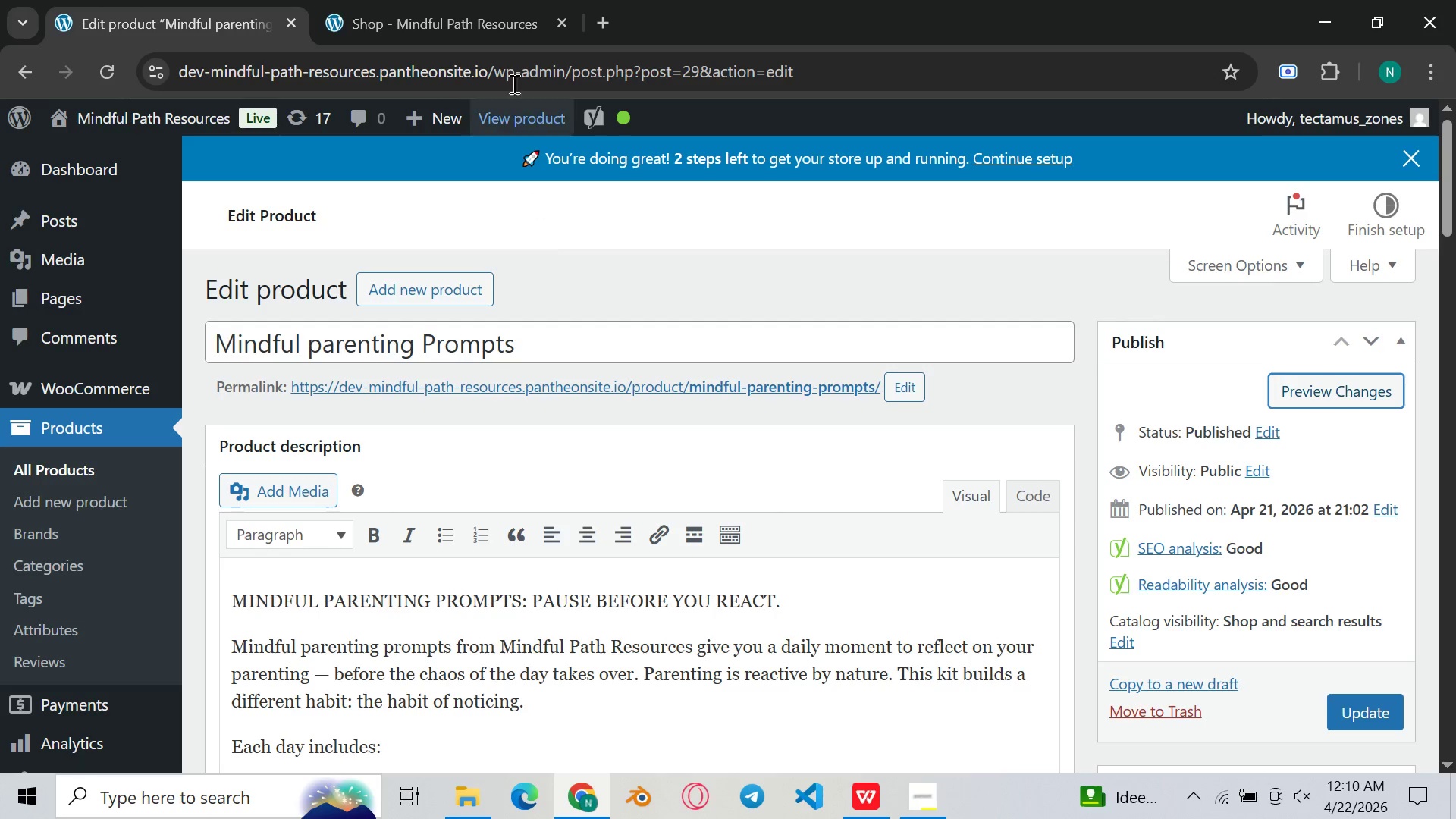 
left_click([400, 0])
 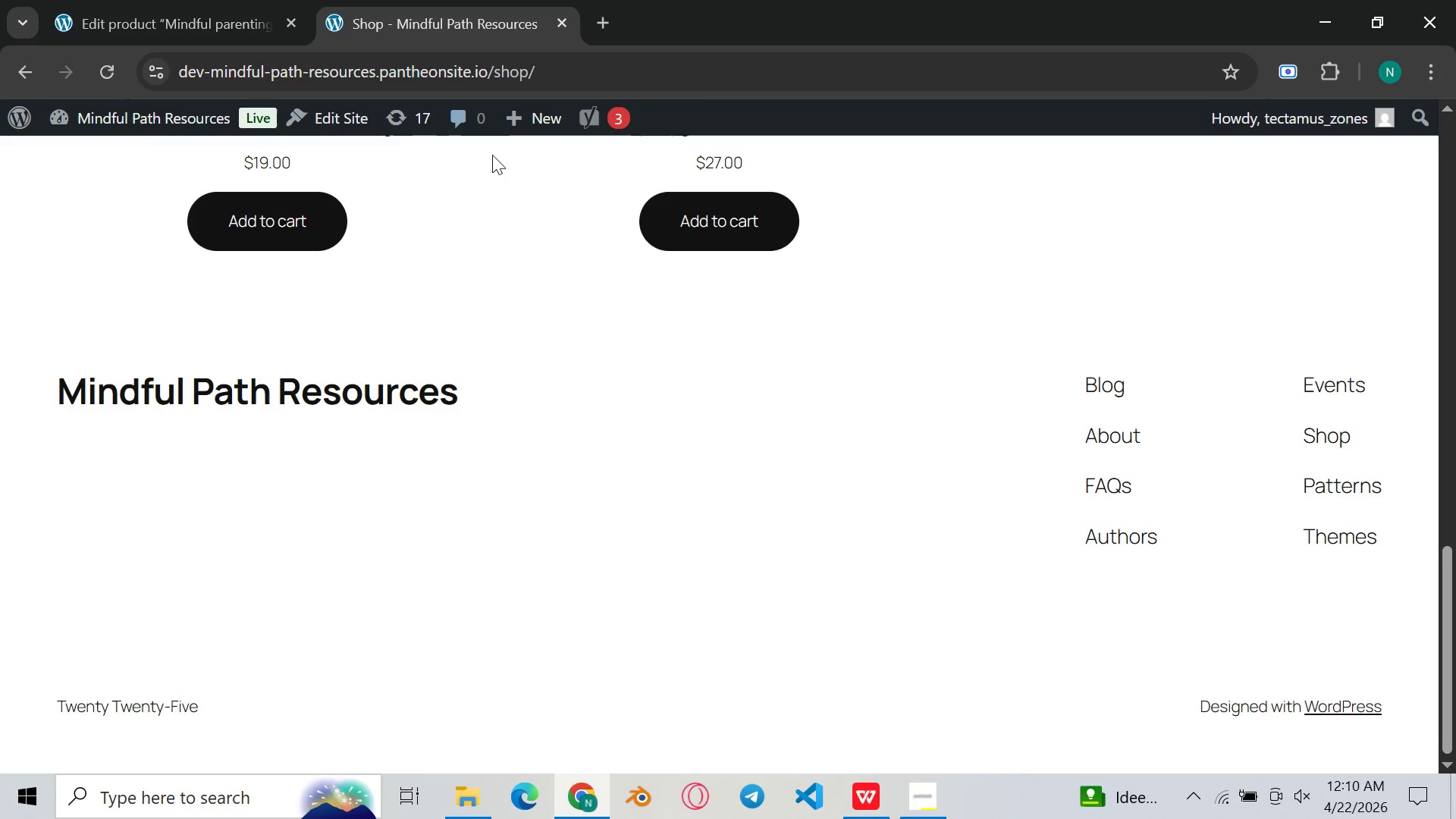 
scroll: coordinate [564, 263], scroll_direction: up, amount: 17.0
 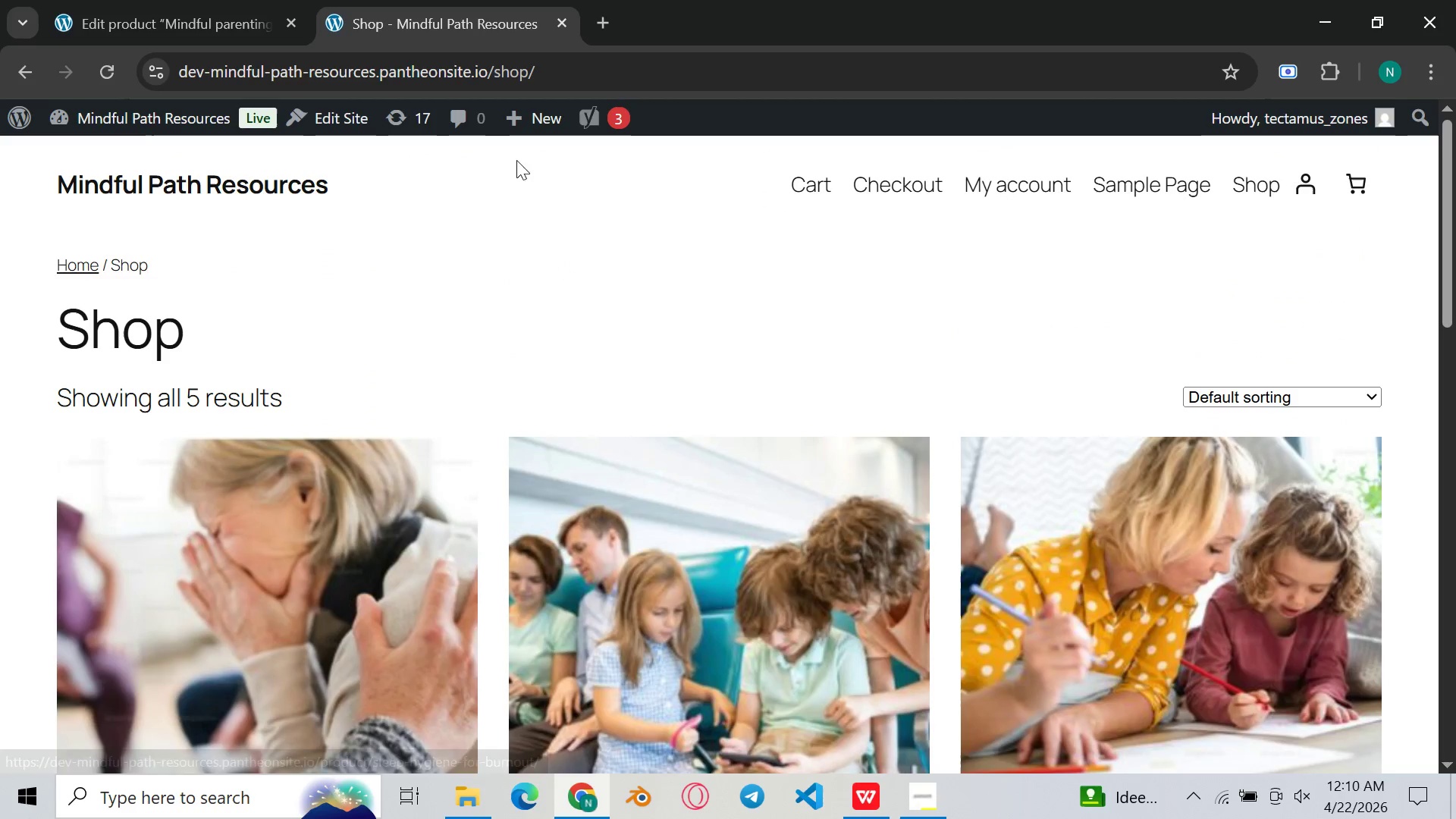 
left_click([504, 173])
 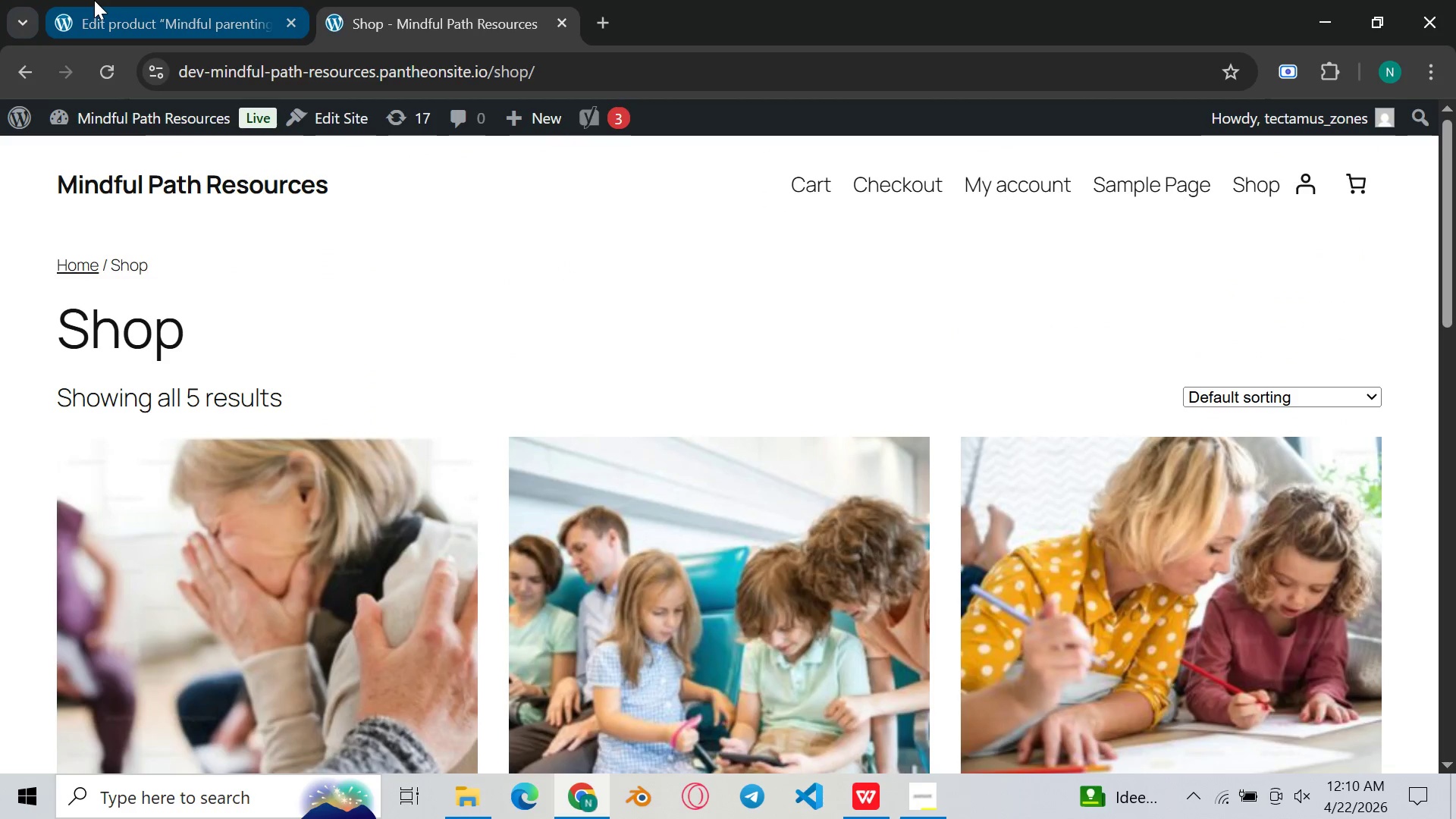 
left_click([94, 0])
 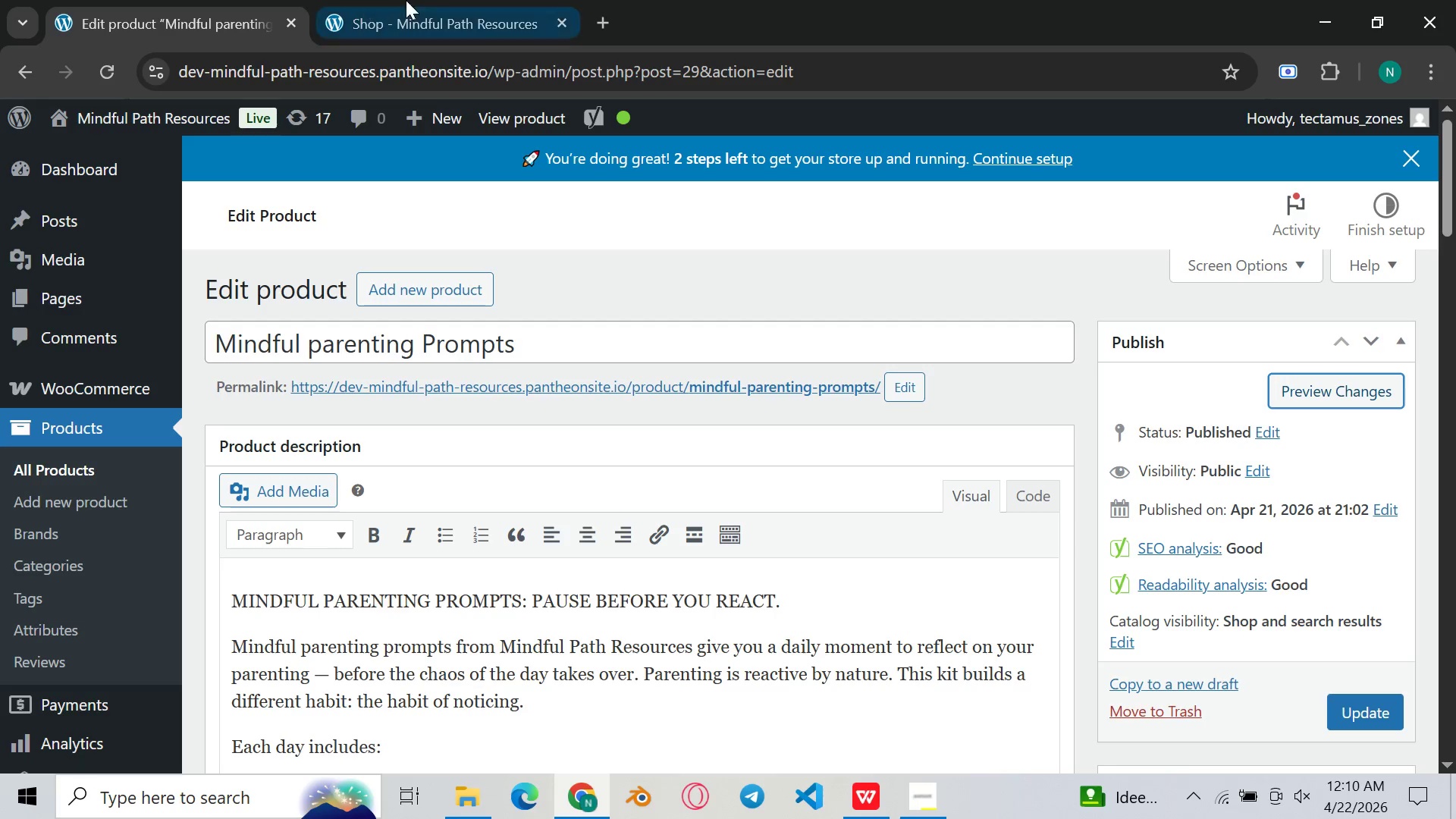 
left_click([406, 0])
 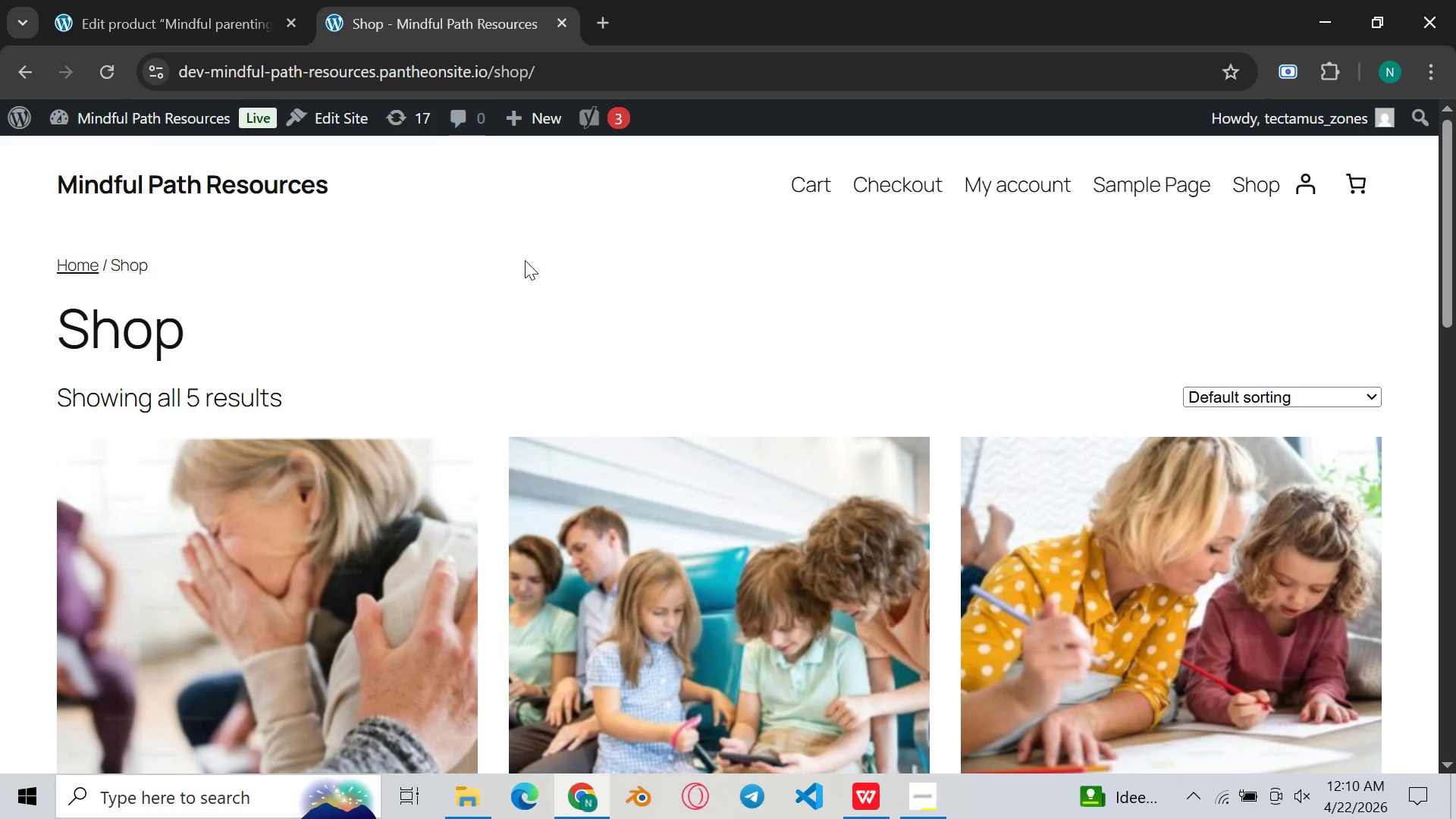 
left_click([526, 262])
 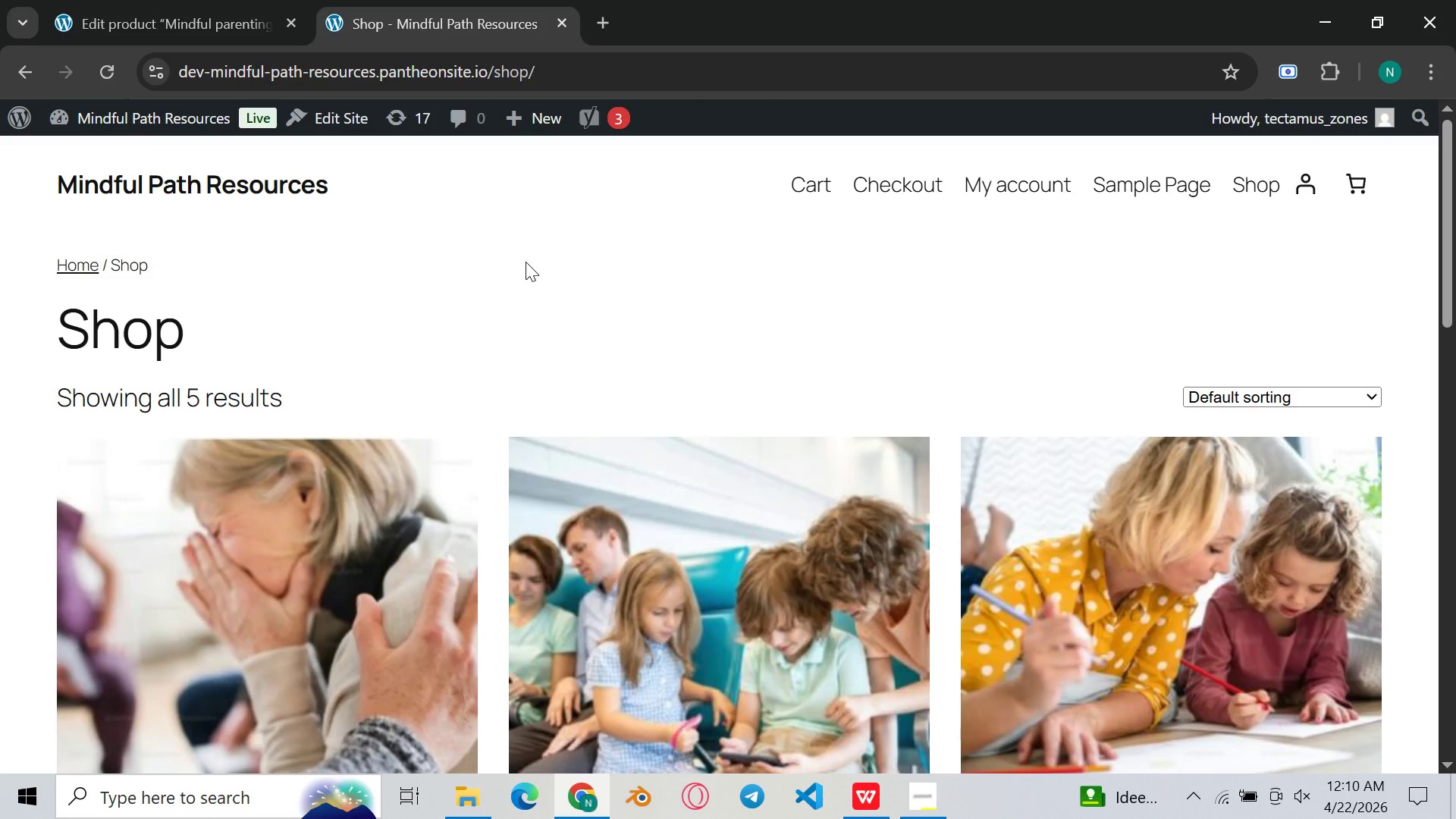 
scroll: coordinate [525, 261], scroll_direction: down, amount: 19.0
 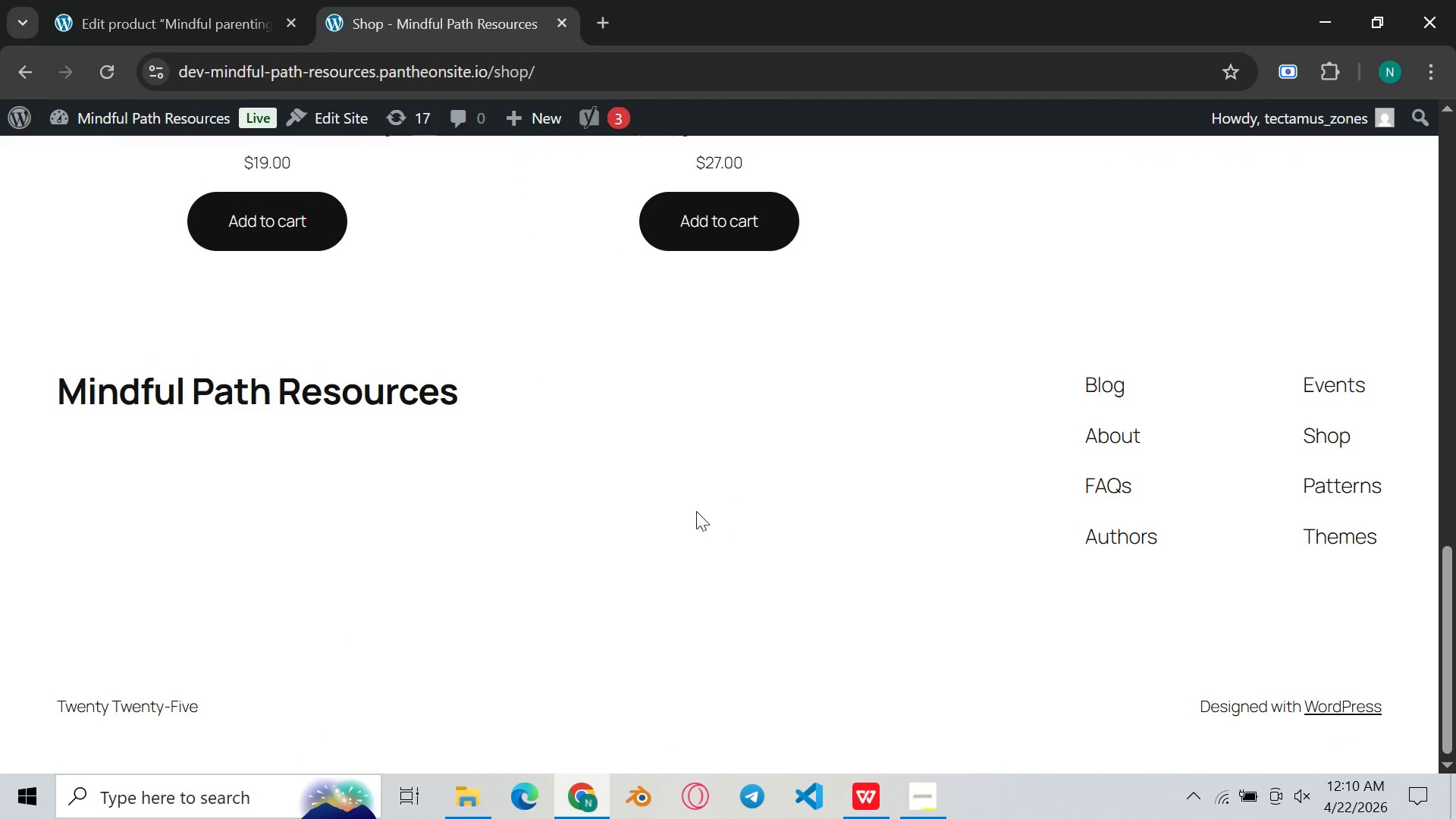 
left_click([701, 520])
 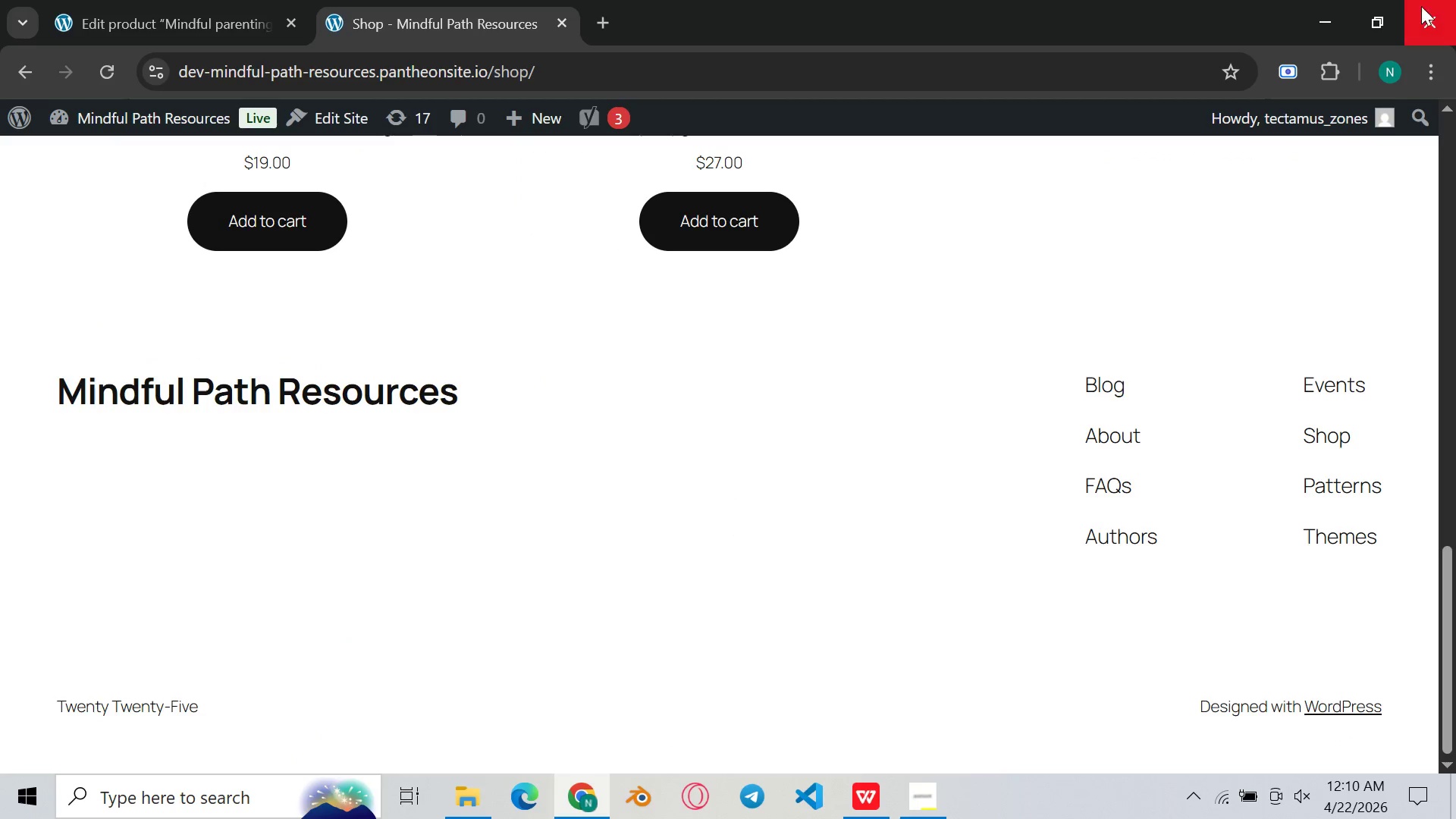 
left_click([775, 514])
 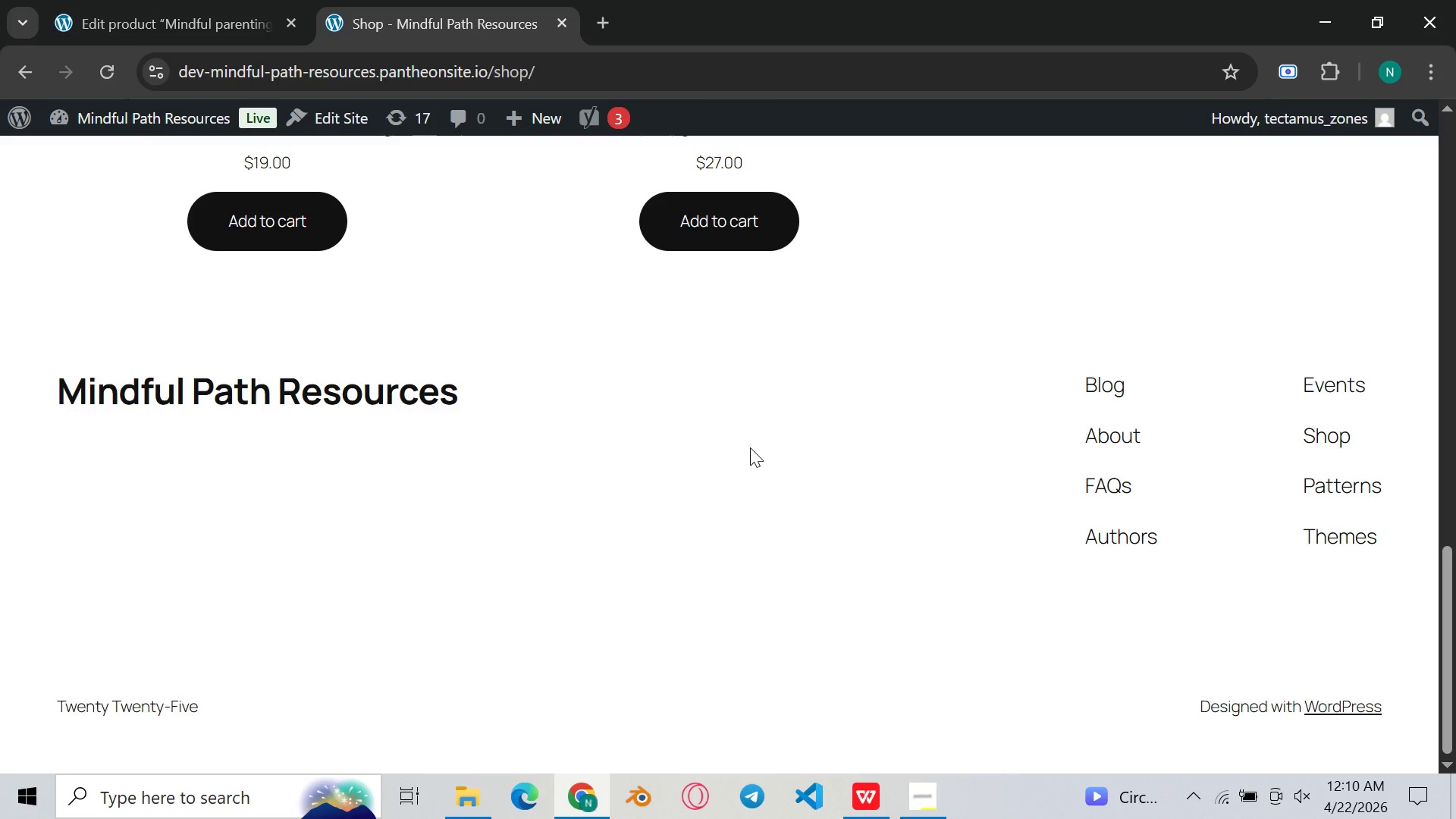 
wait(18.36)
 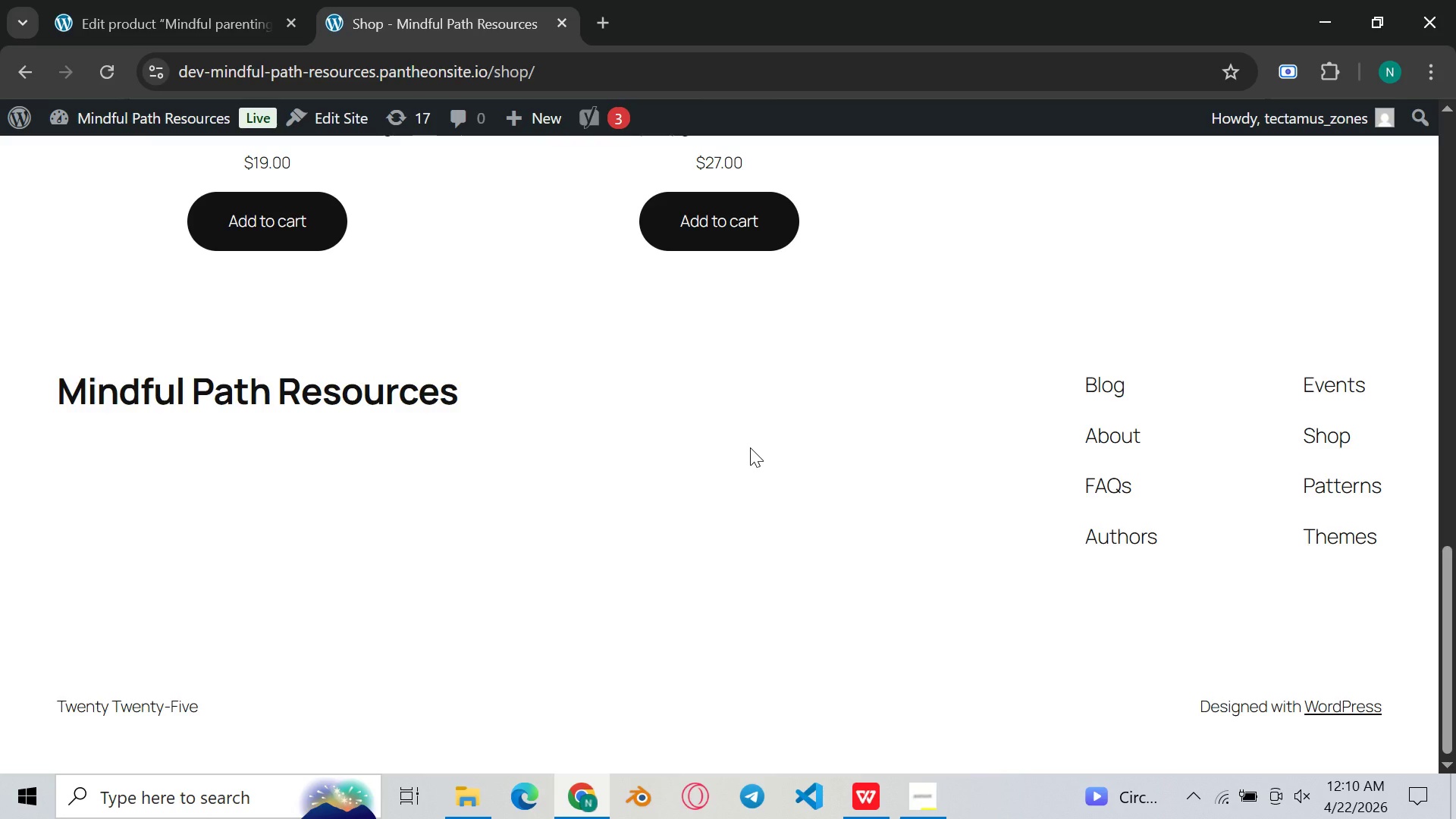 
left_click([937, 802])